 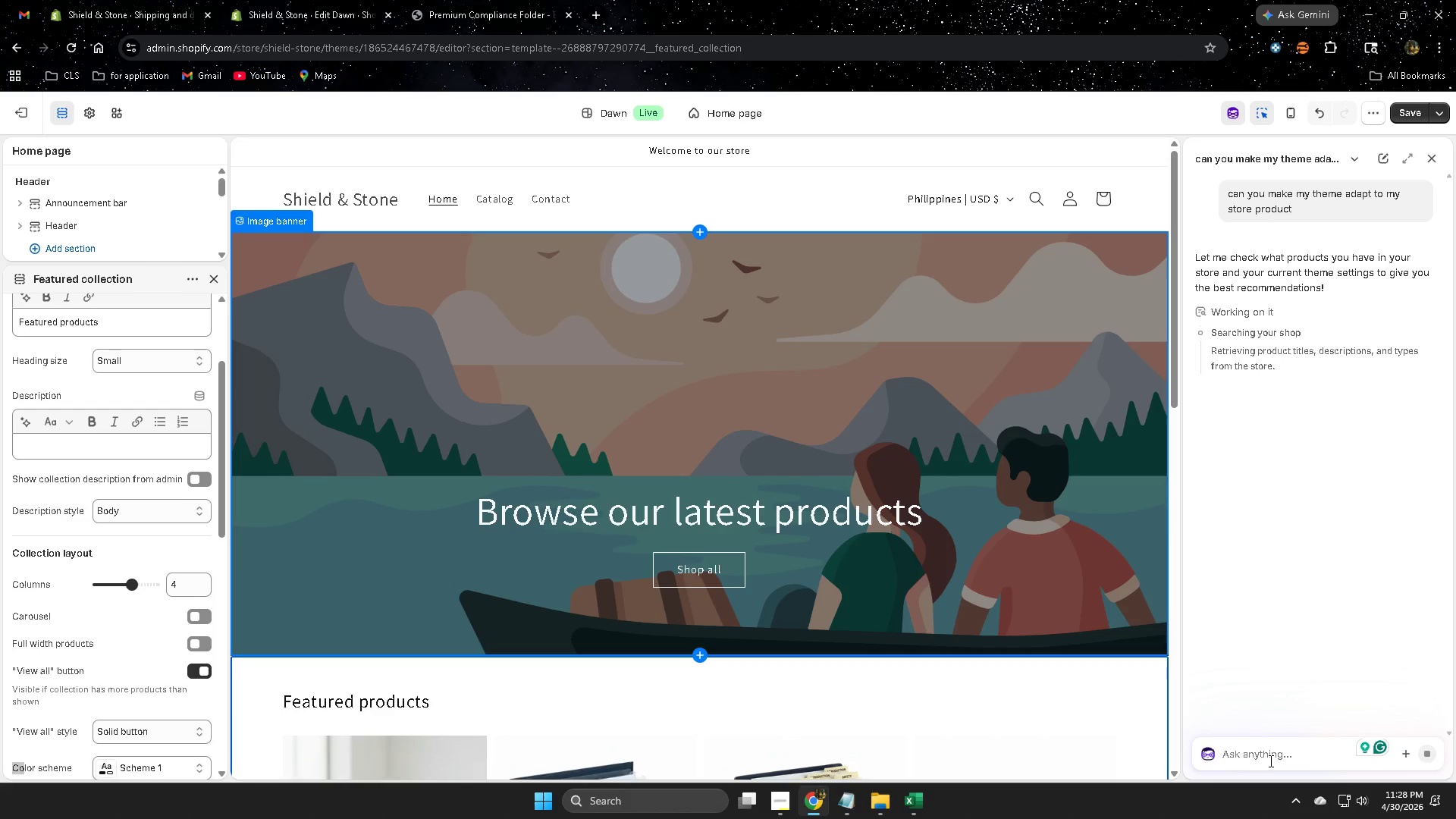 
key(Control+V)
 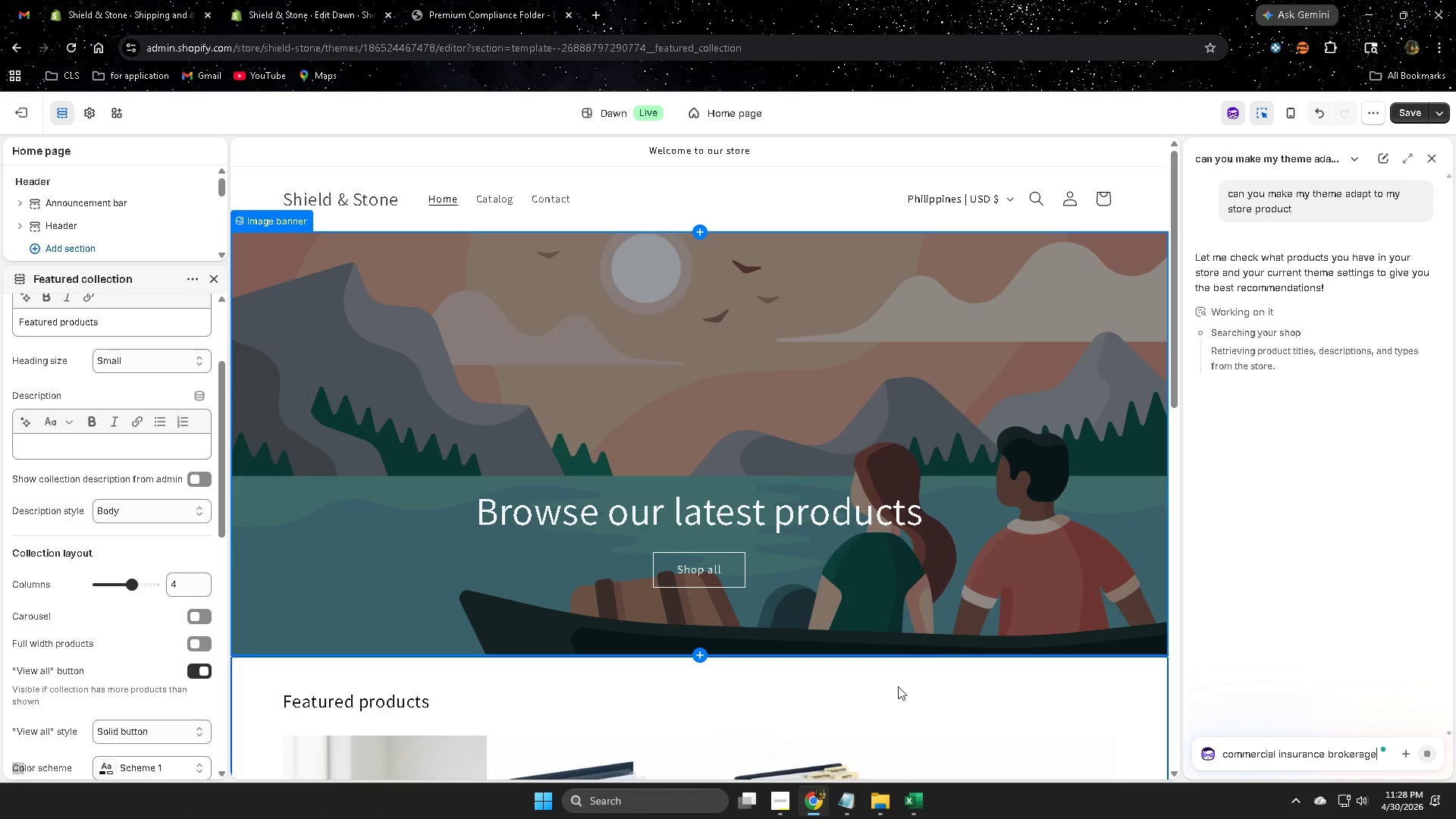 
wait(7.76)
 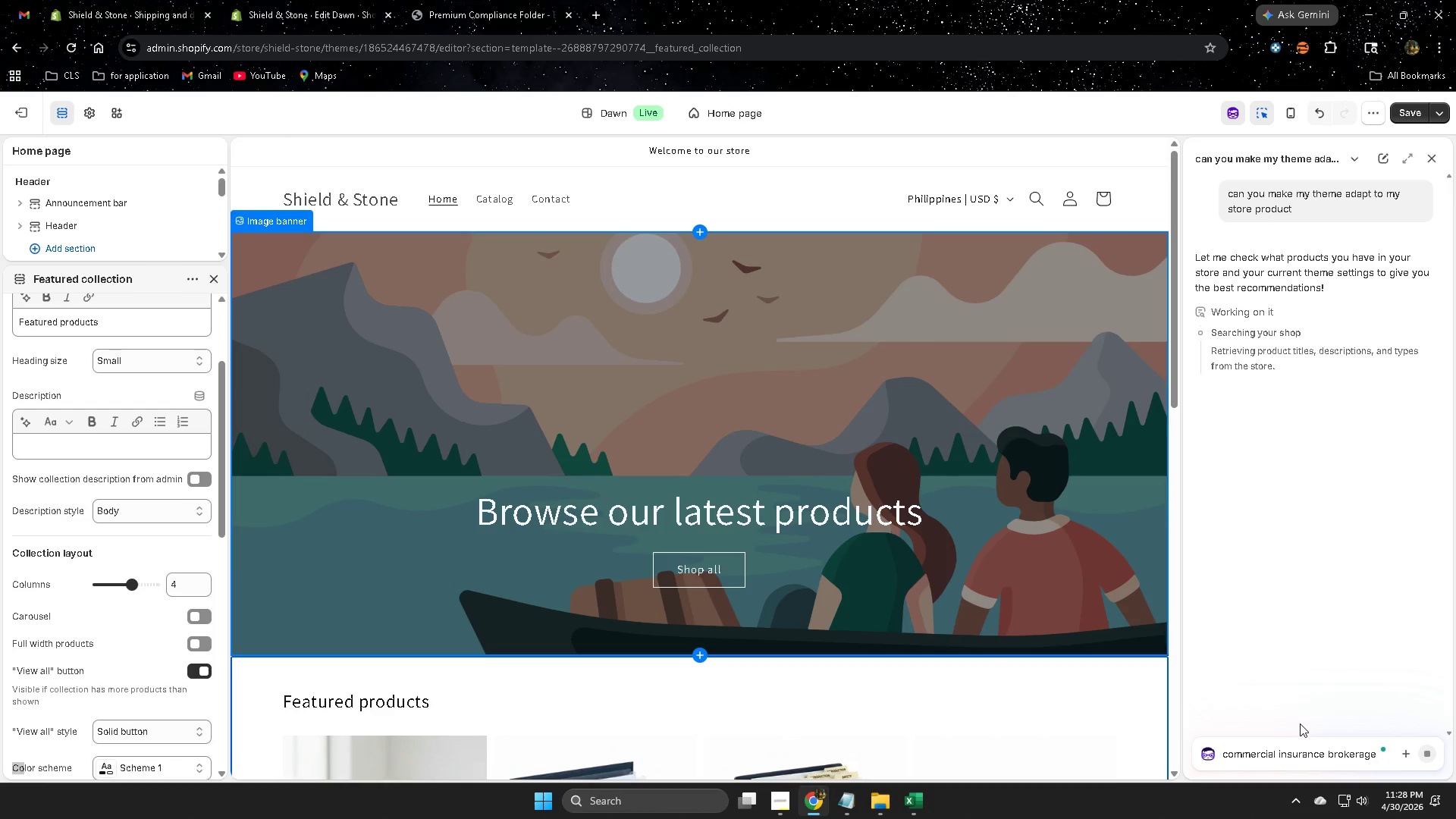 
scroll: coordinate [496, 516], scroll_direction: up, amount: 2.0
 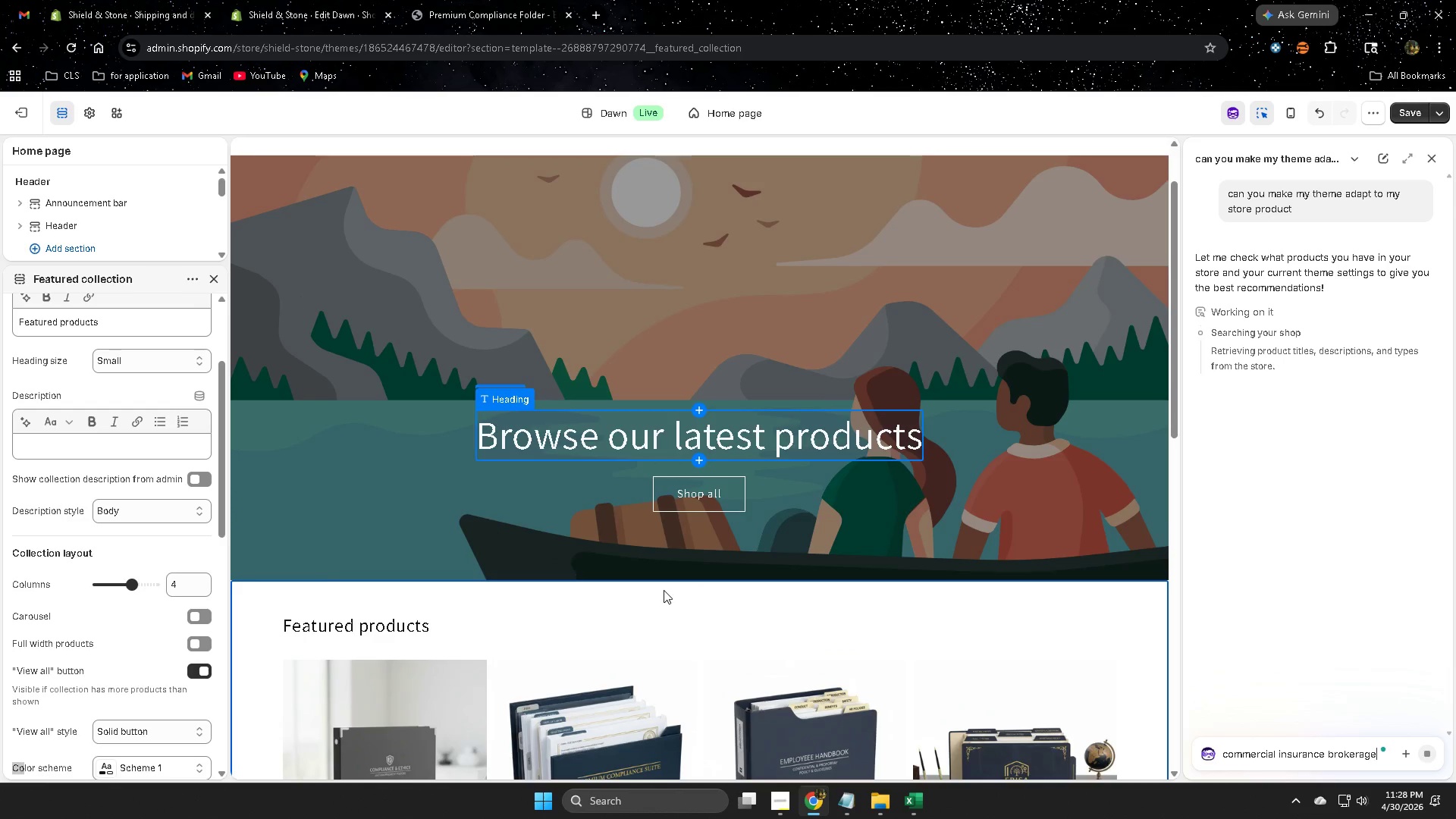 
scroll: coordinate [650, 568], scroll_direction: down, amount: 9.0
 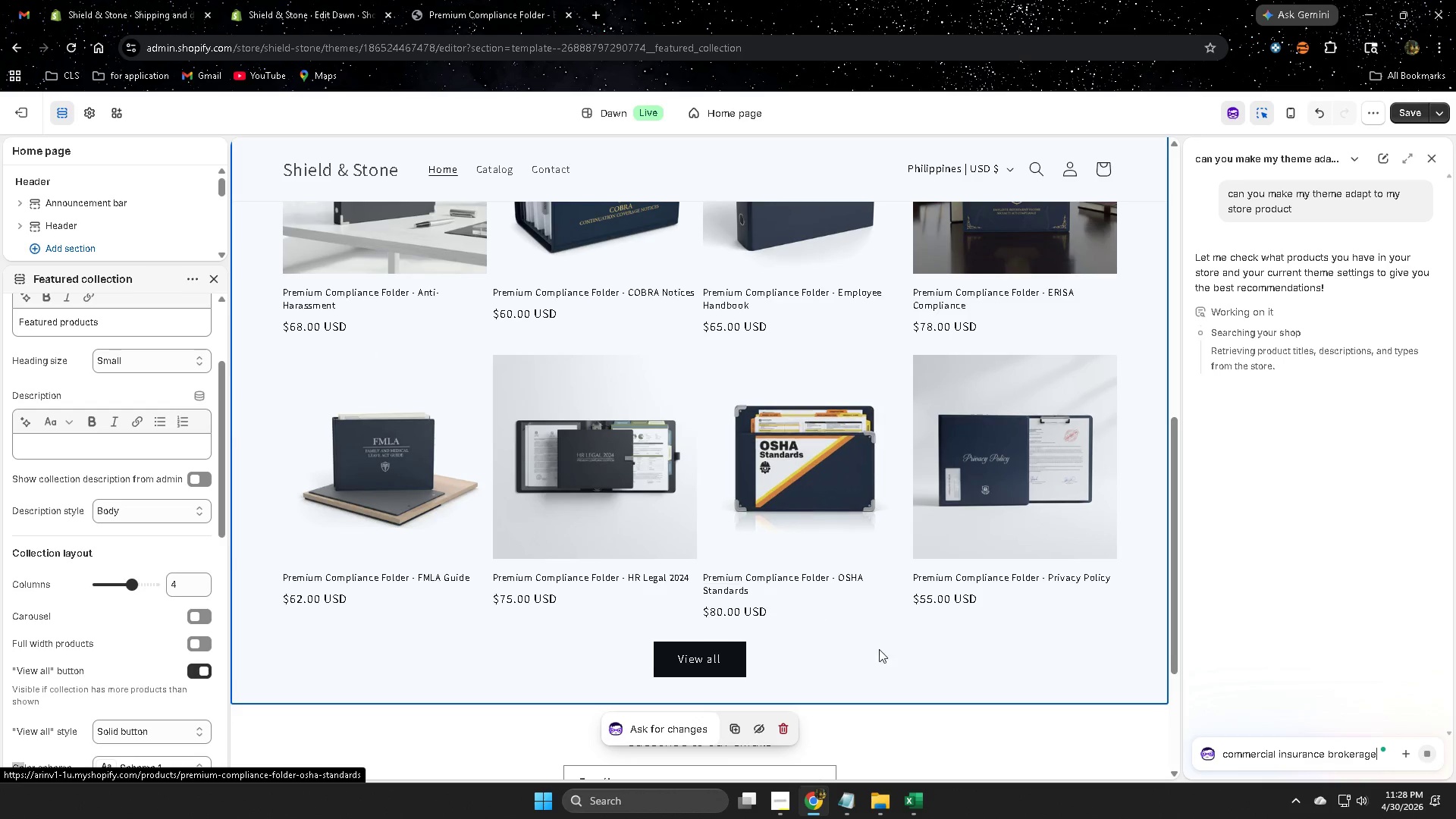 
scroll: coordinate [913, 639], scroll_direction: up, amount: 10.0
 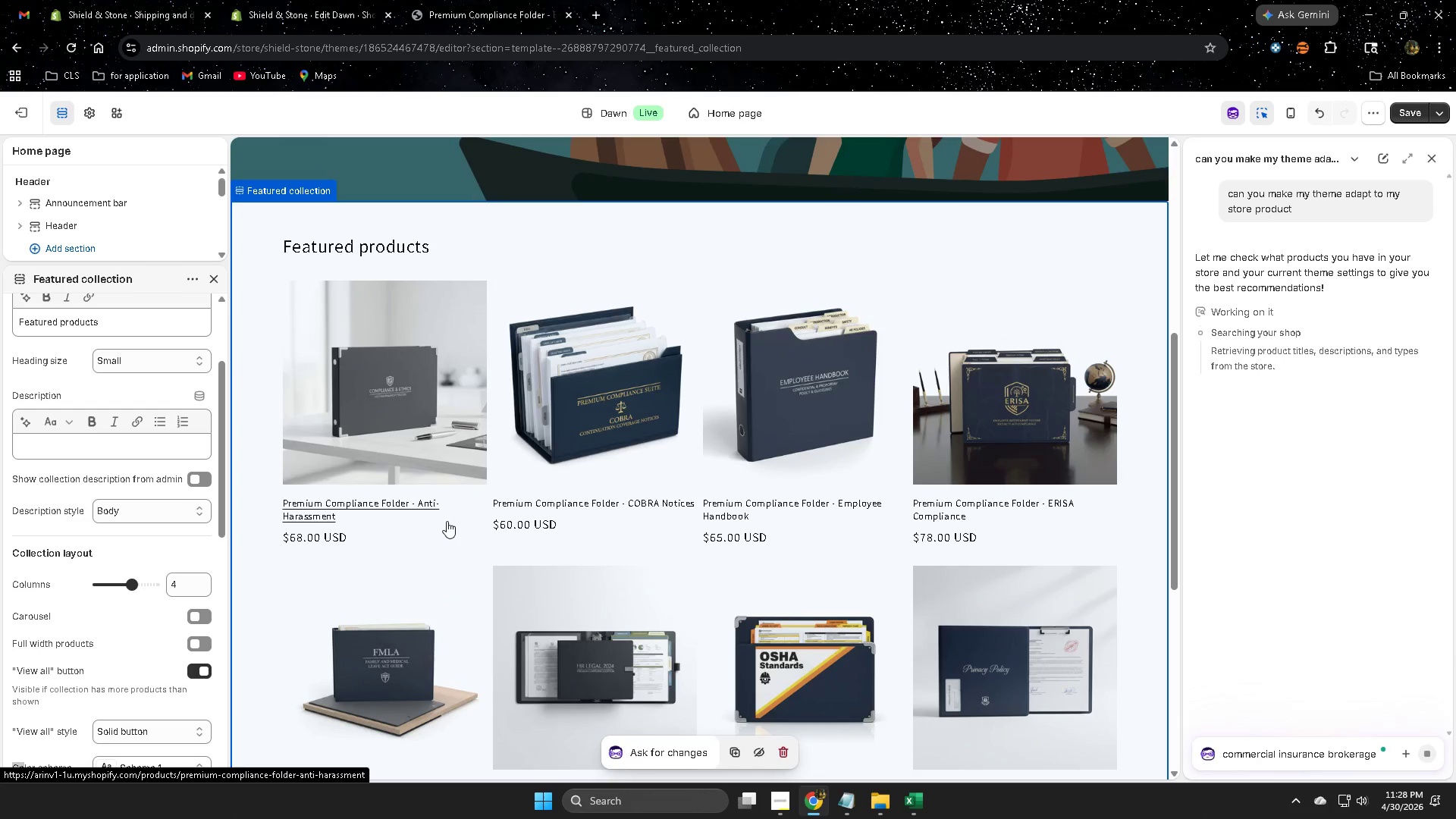 
scroll: coordinate [447, 517], scroll_direction: none, amount: 0.0
 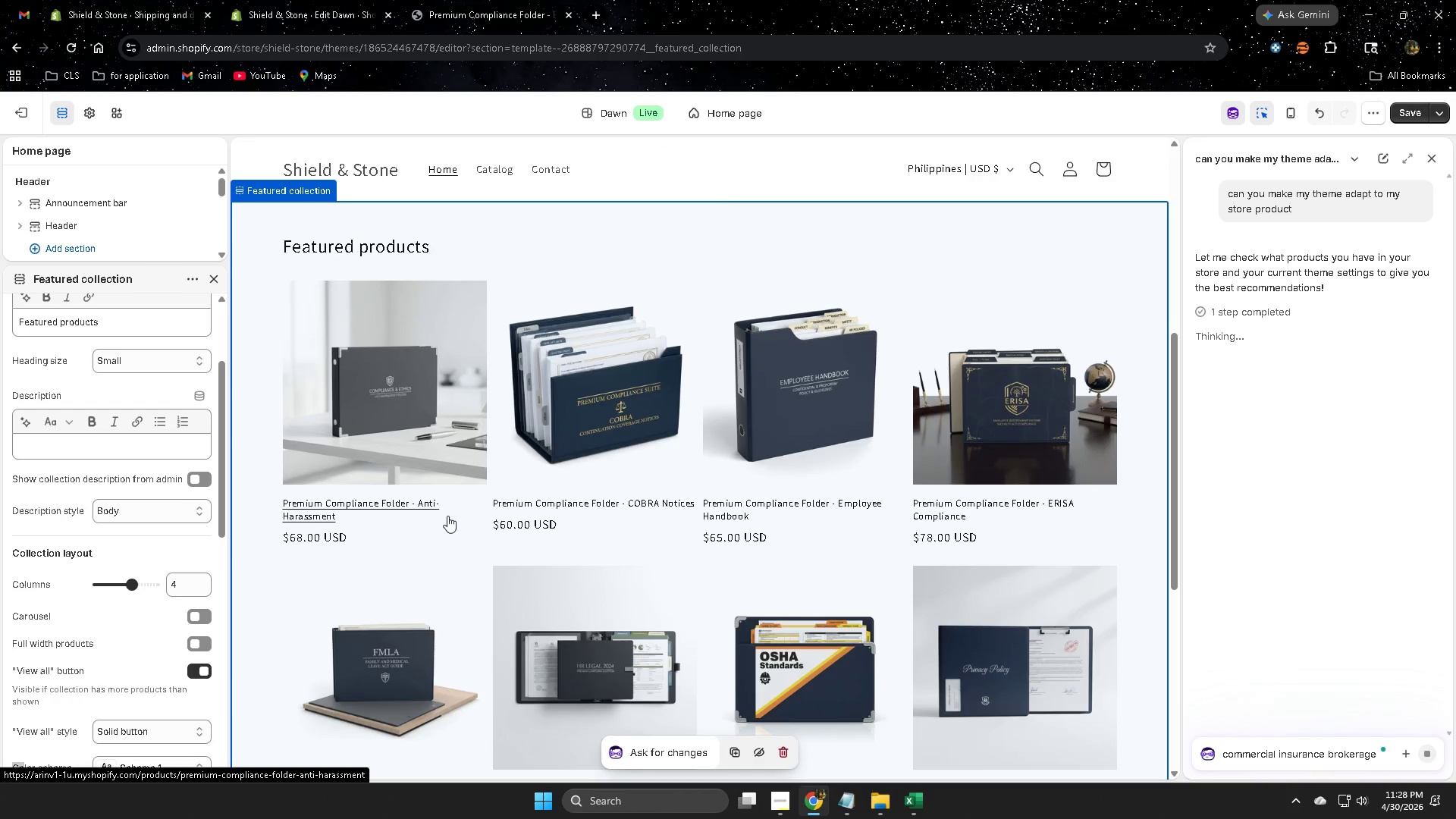 
scroll: coordinate [138, 502], scroll_direction: up, amount: 3.0
 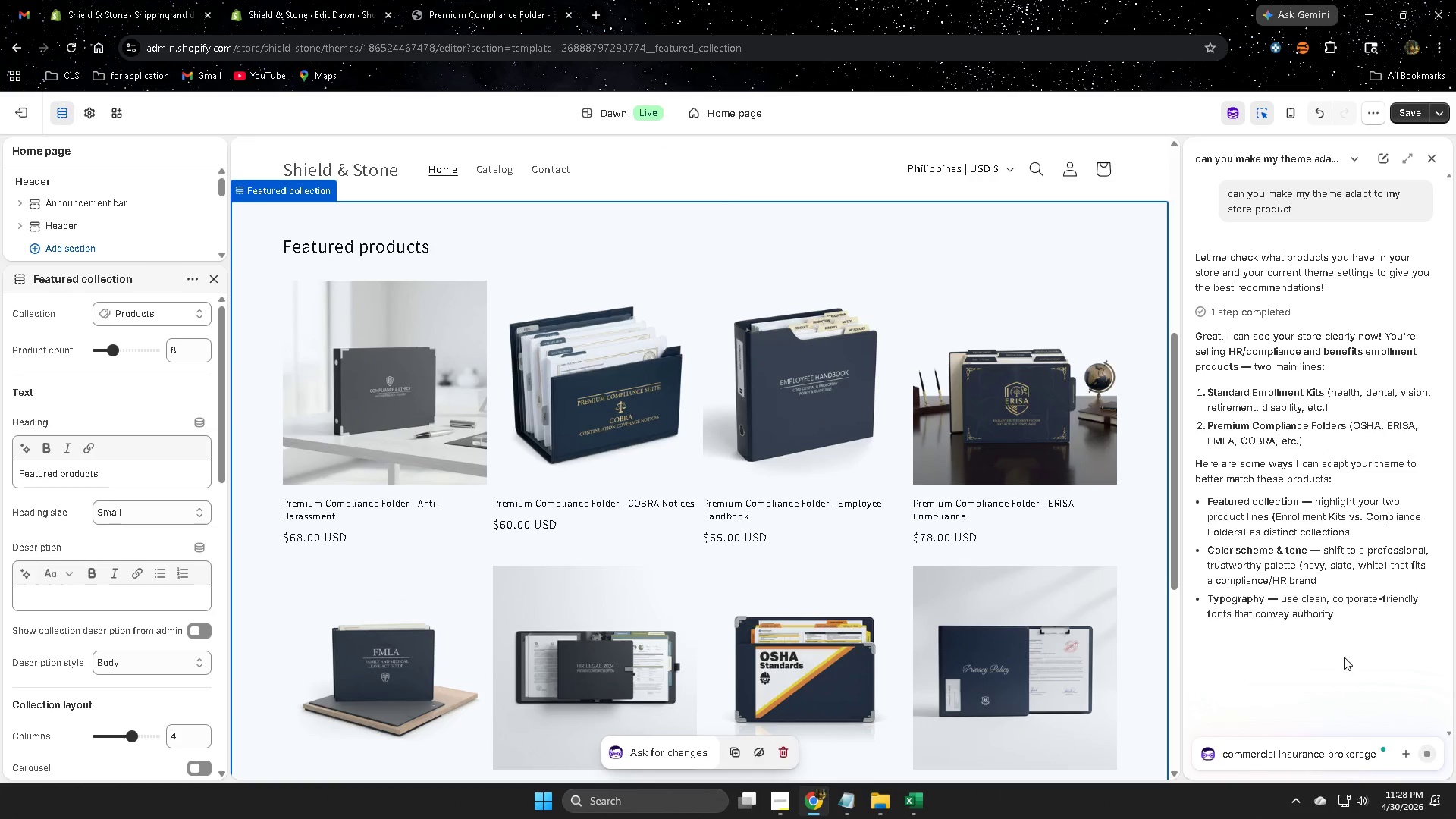 
wait(6.24)
 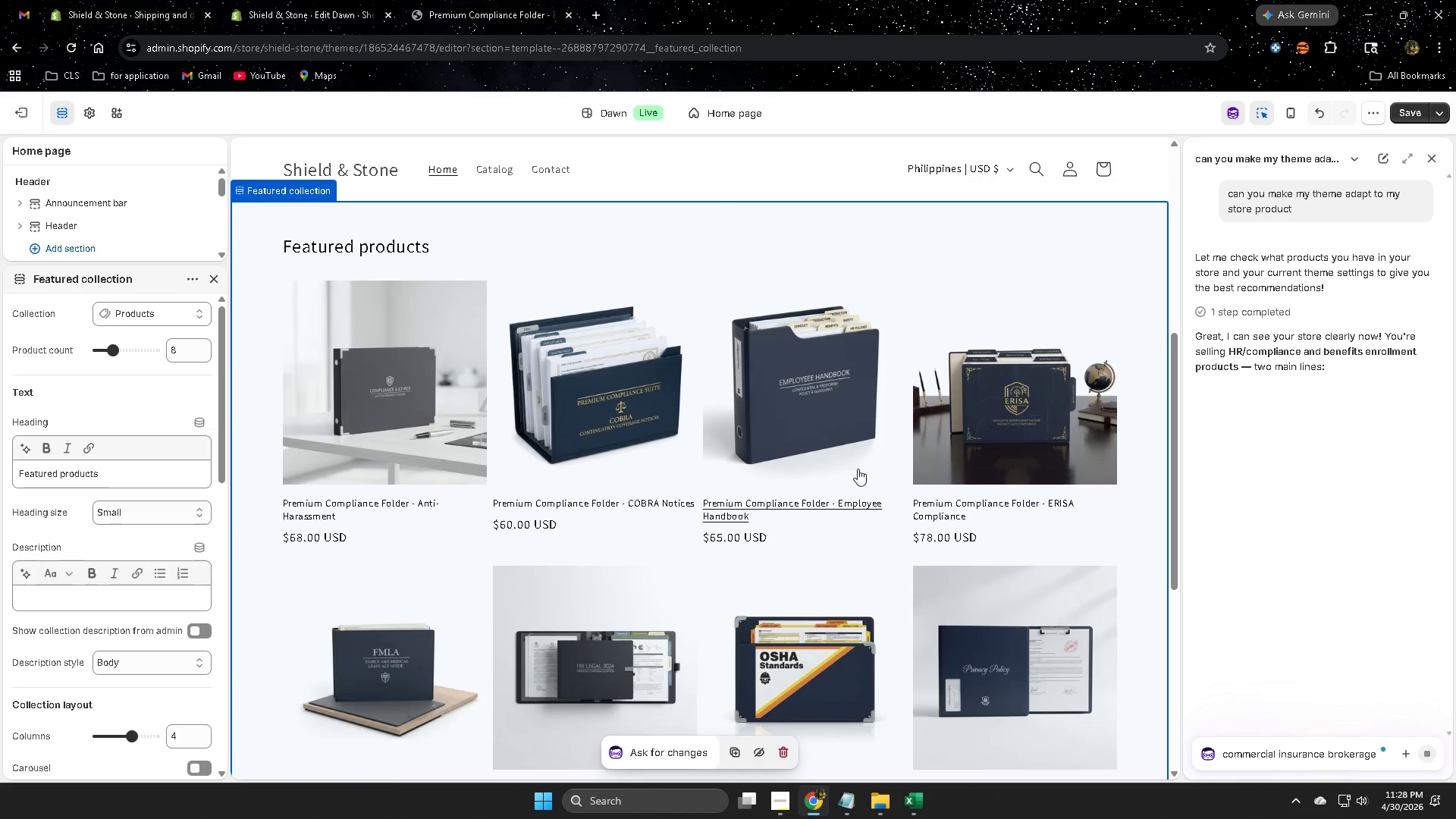 
scroll: coordinate [1314, 678], scroll_direction: down, amount: 1.0
 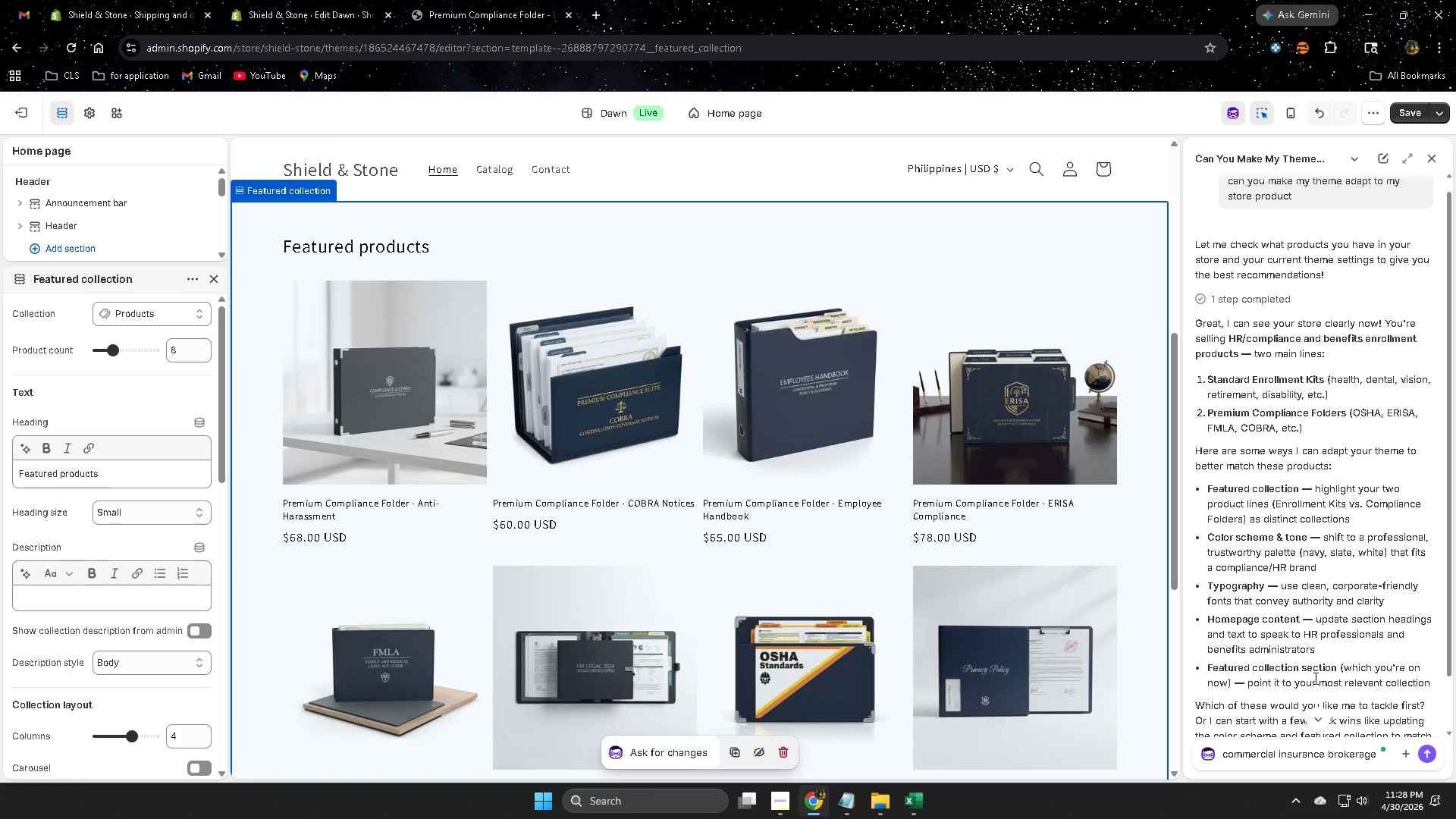 
mouse_move([1396, 734])
 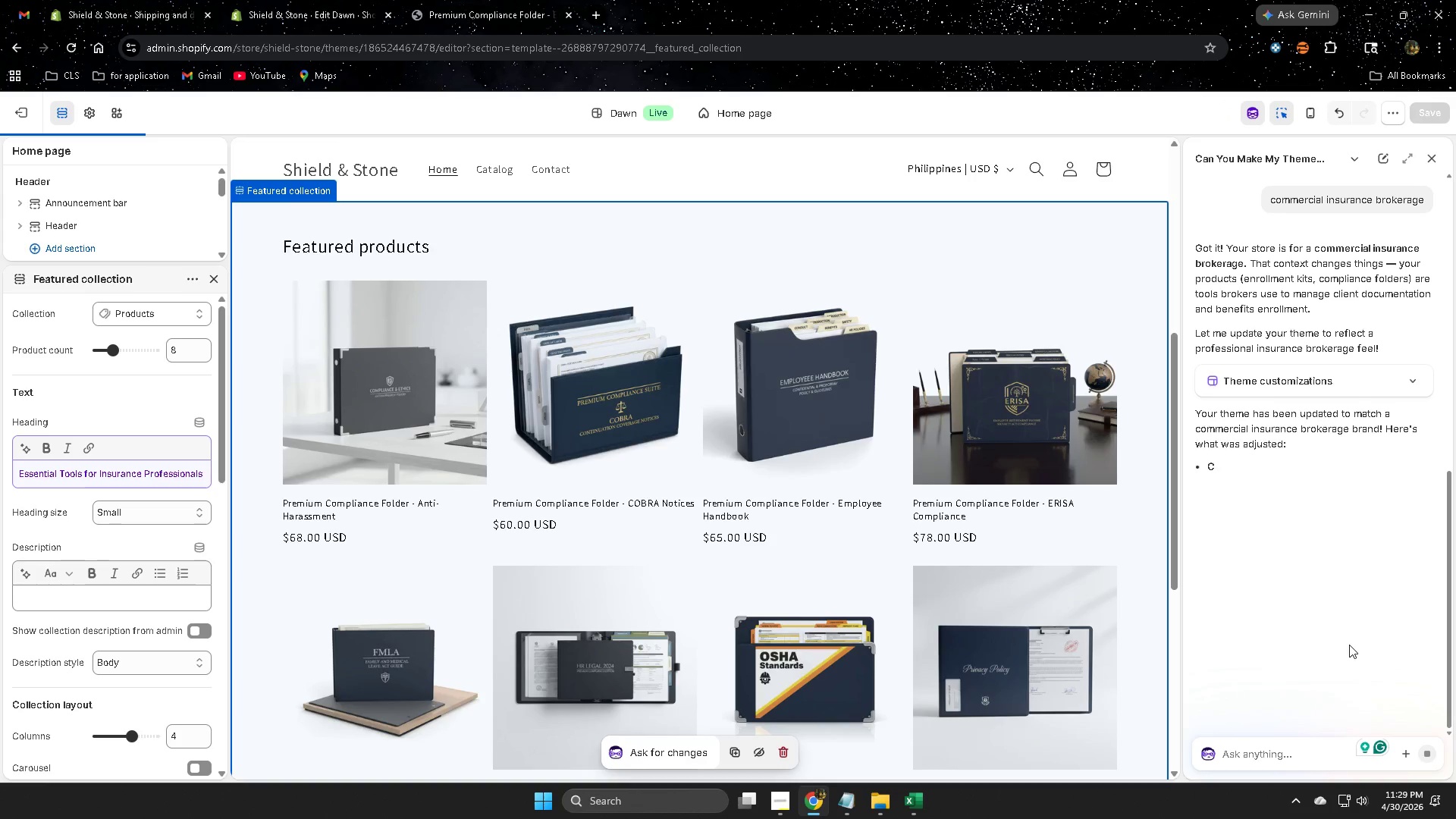 
wait(26.91)
 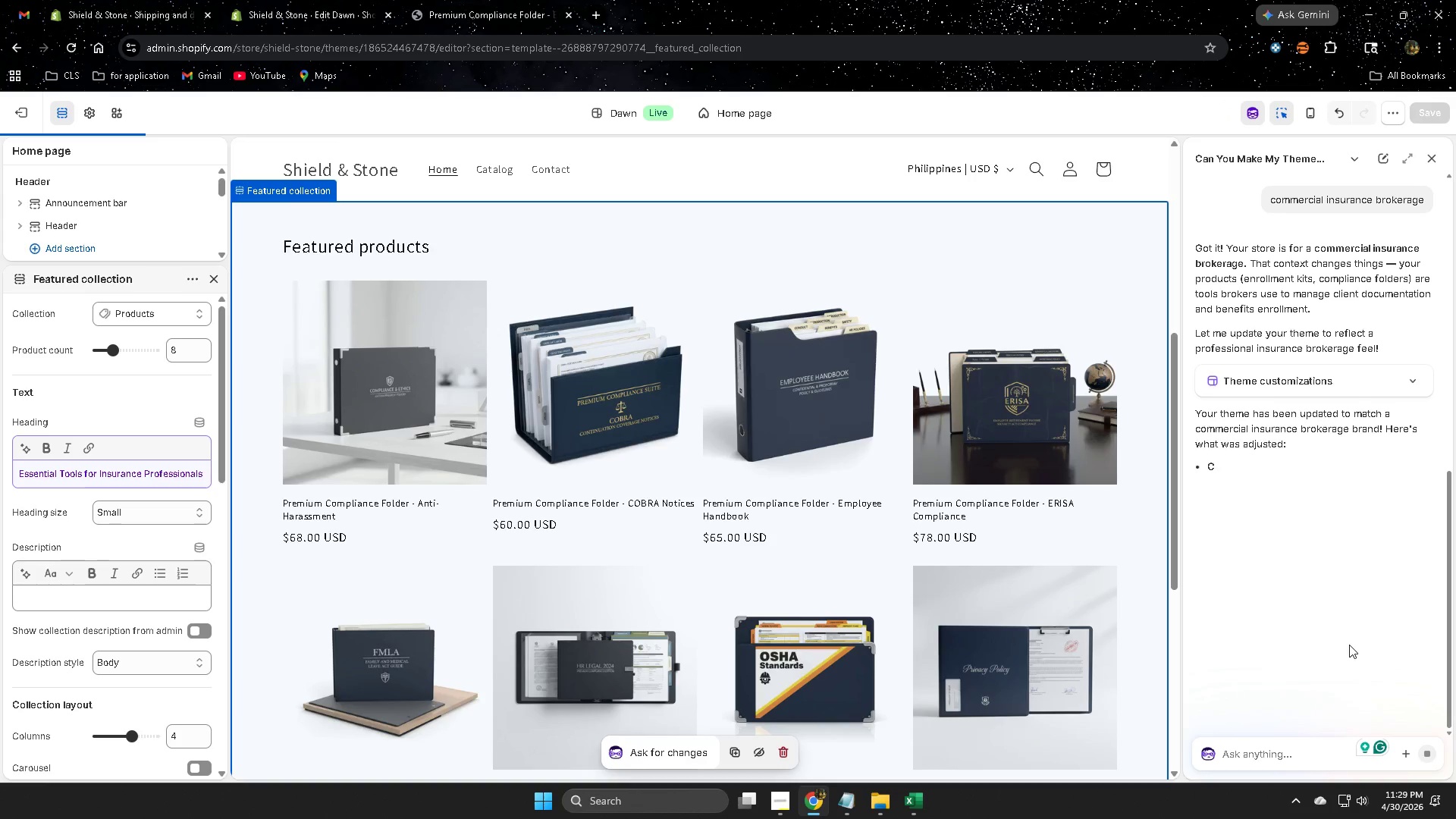 
scroll: coordinate [1056, 366], scroll_direction: up, amount: 9.0
 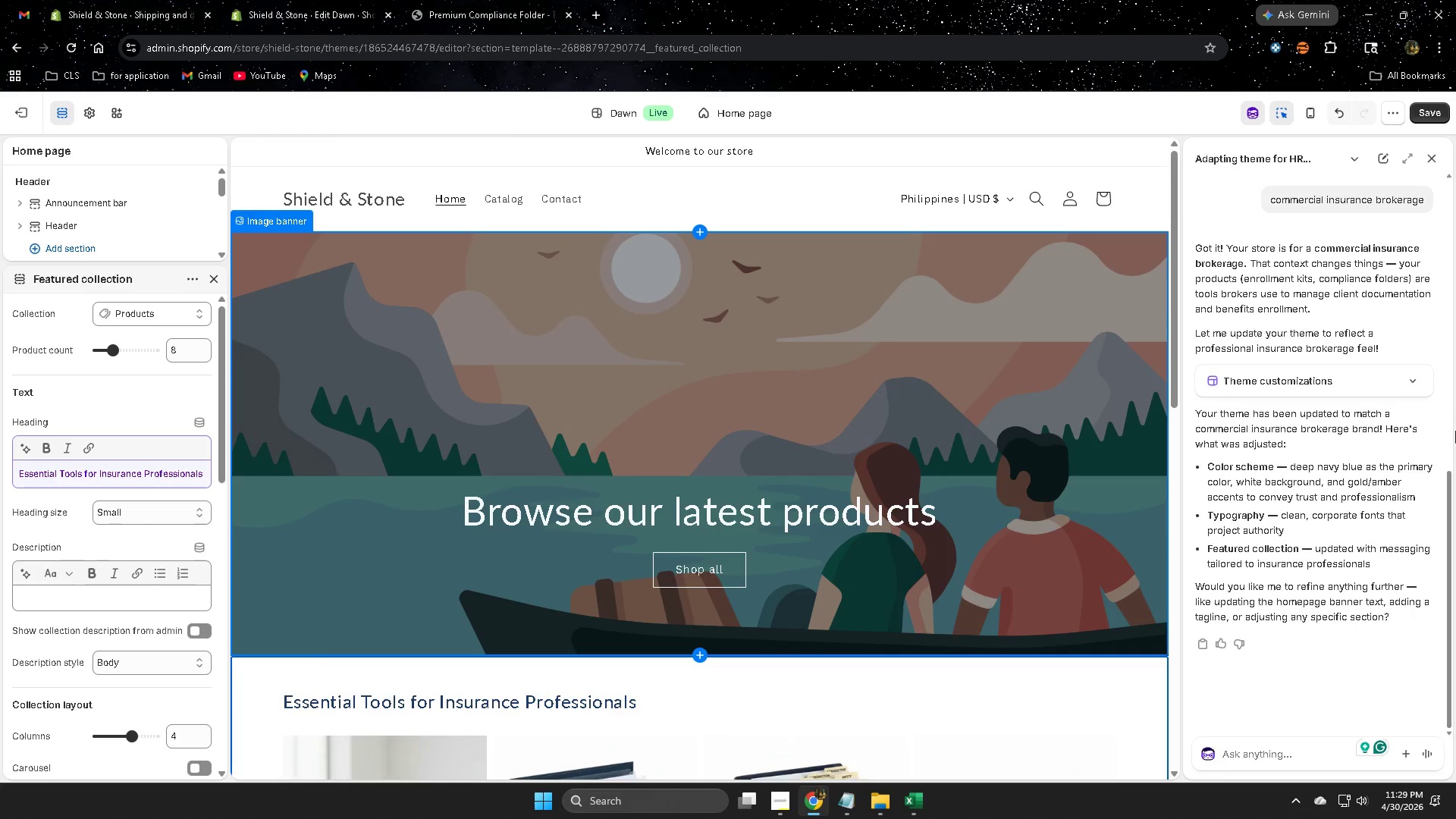 
scroll: coordinate [1360, 447], scroll_direction: down, amount: 5.0
 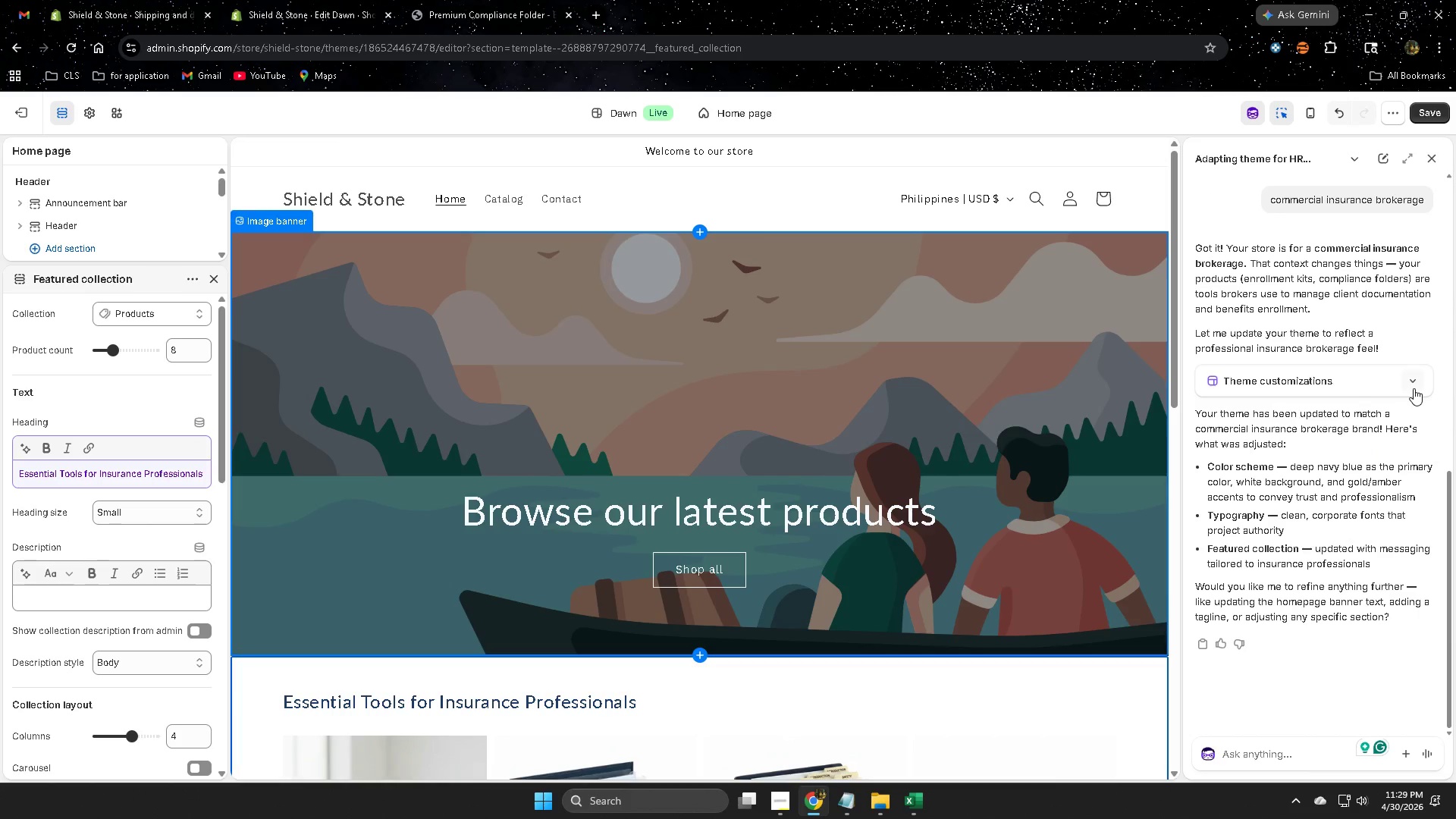 
left_click([1414, 385])
 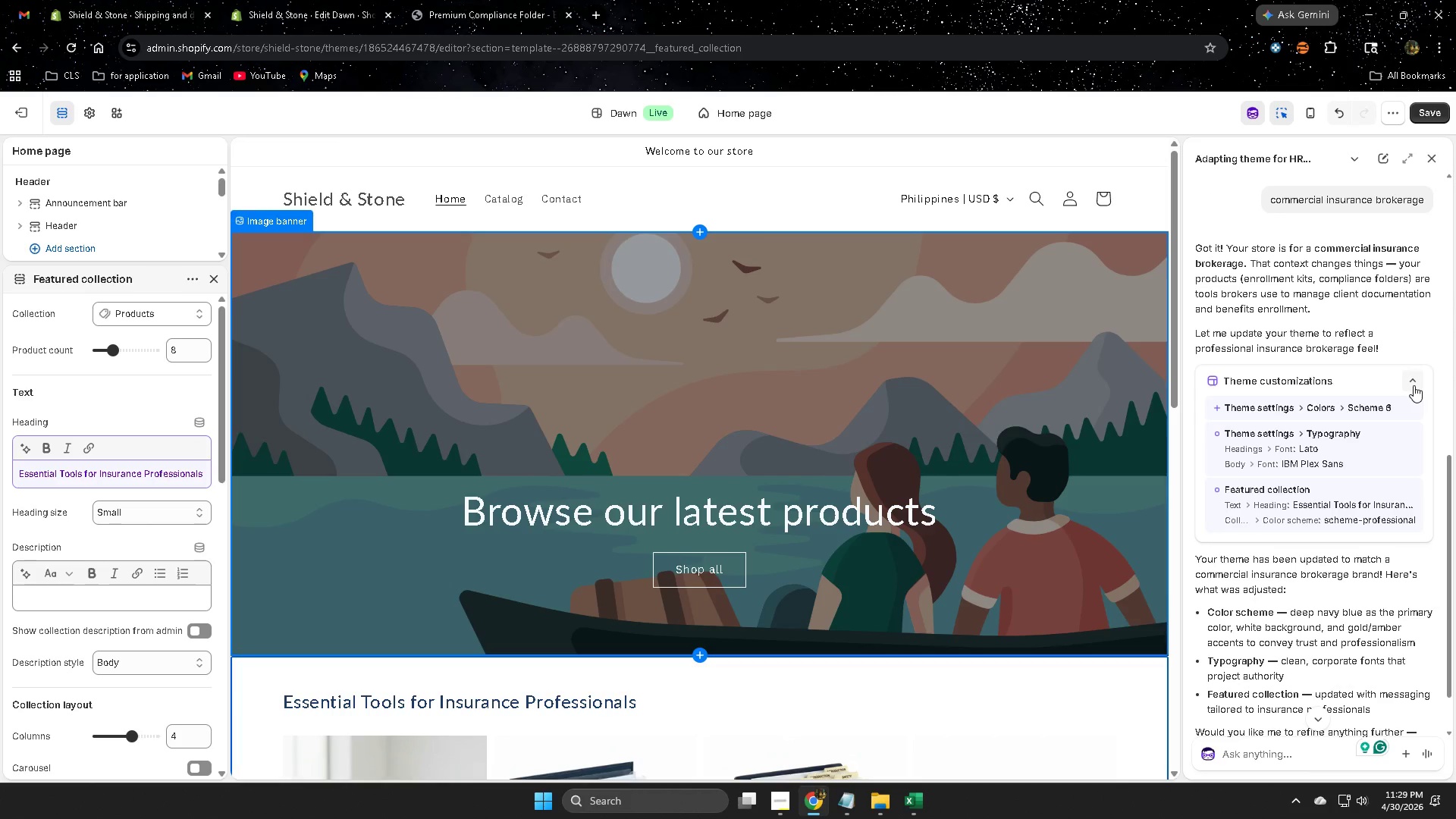 
wait(6.94)
 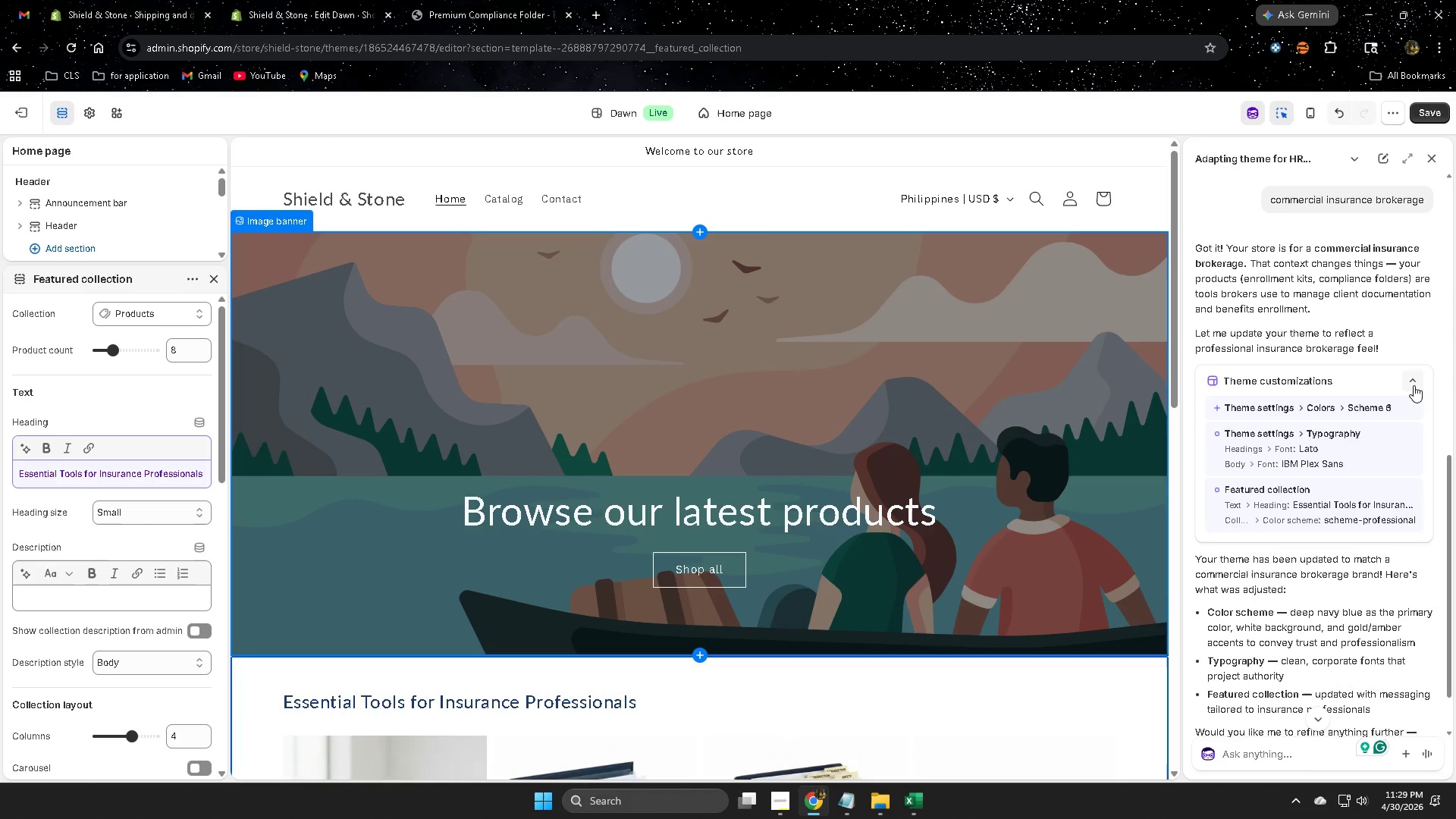 
left_click([1414, 384])
 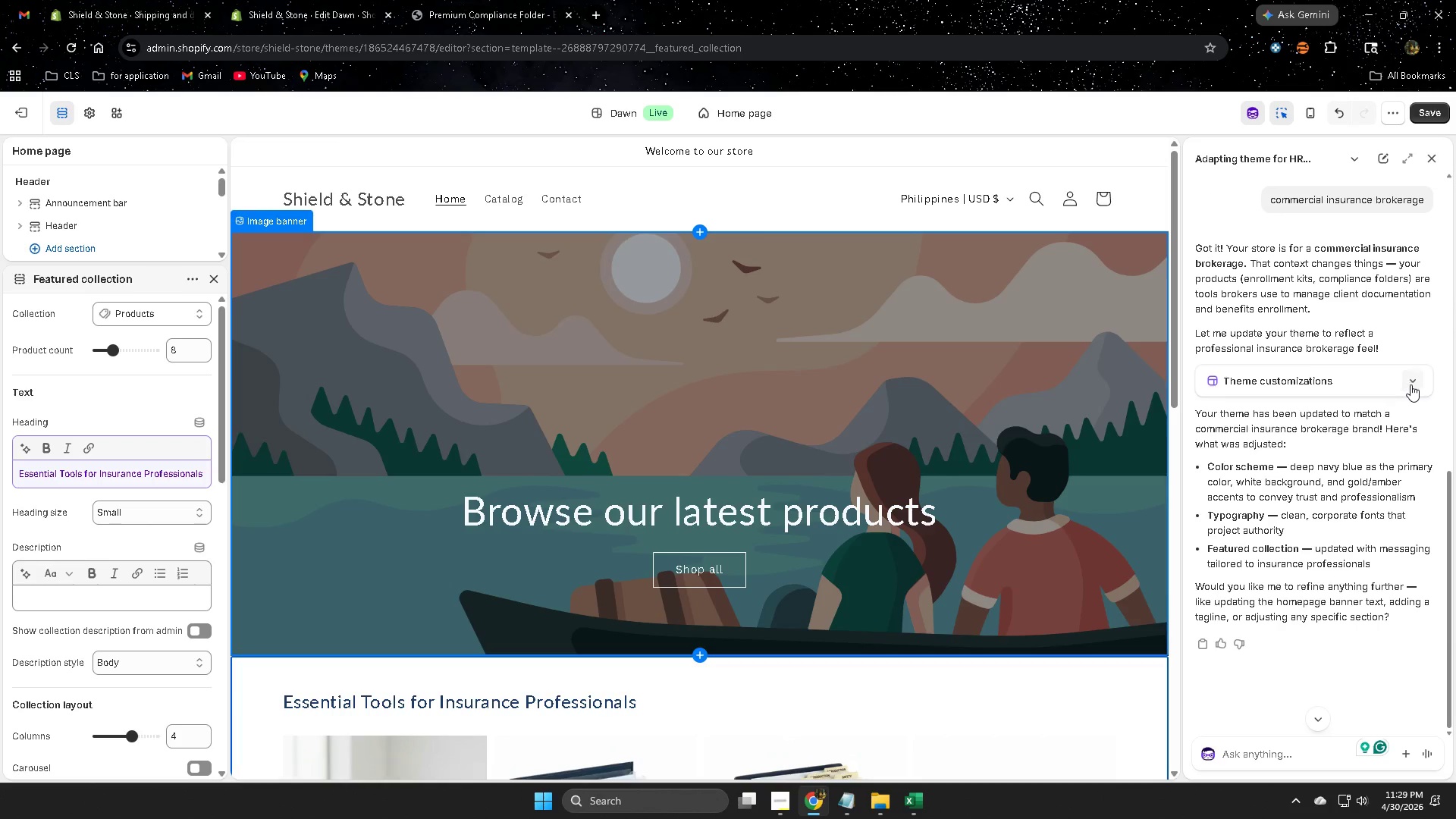 
scroll: coordinate [1410, 384], scroll_direction: up, amount: 2.0
 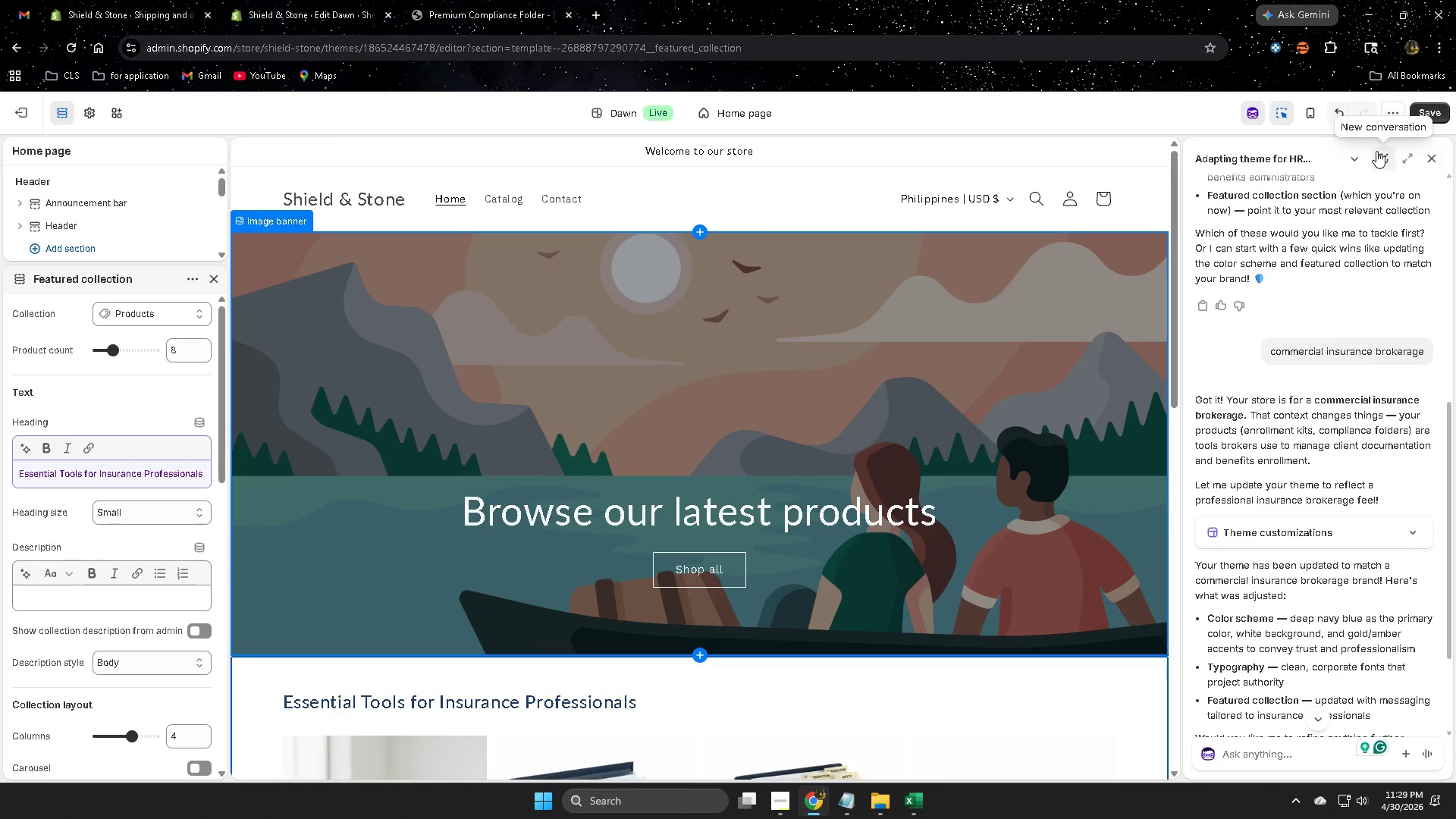 
mouse_move([1440, 150])
 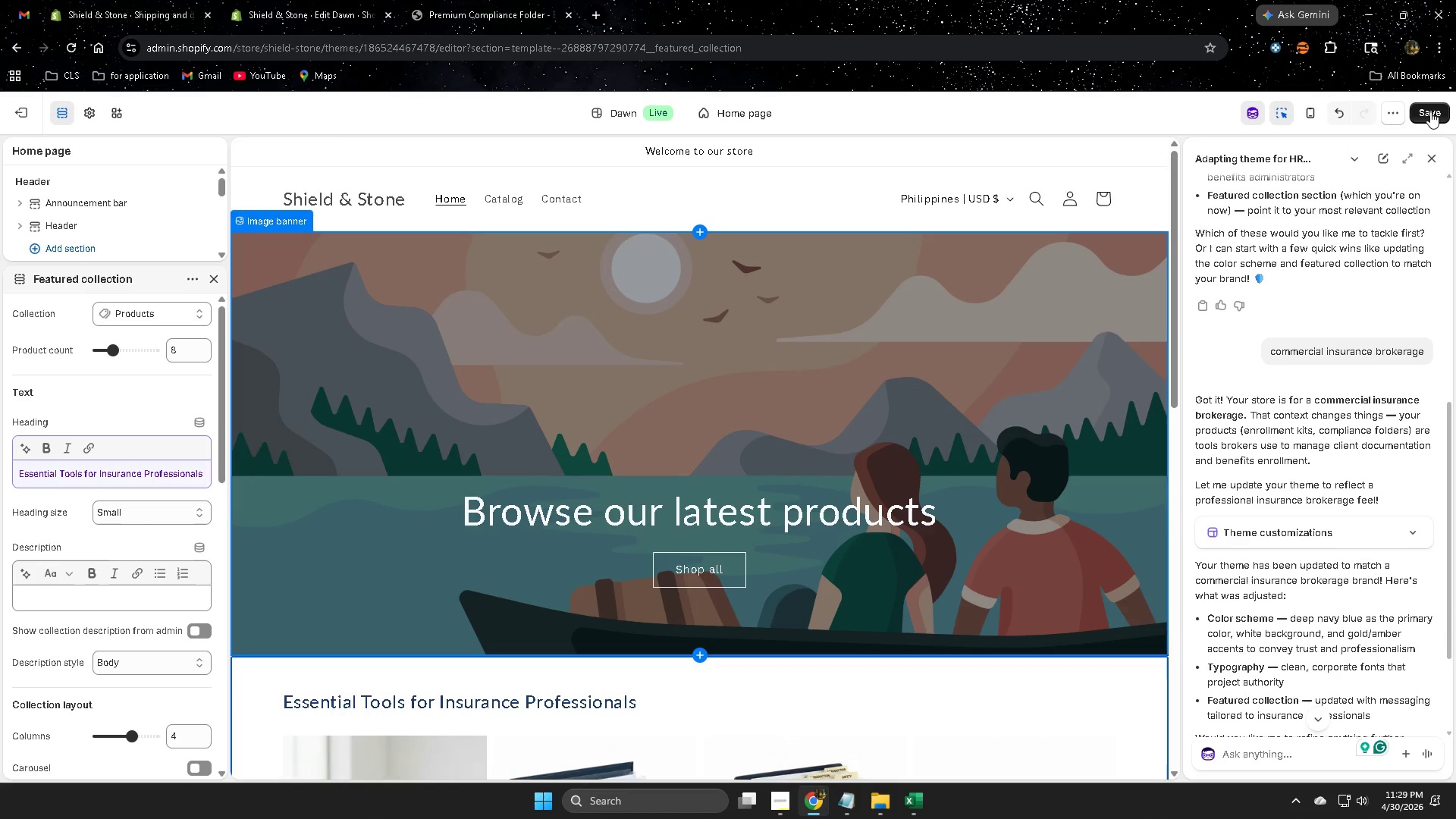 
left_click([1430, 111])
 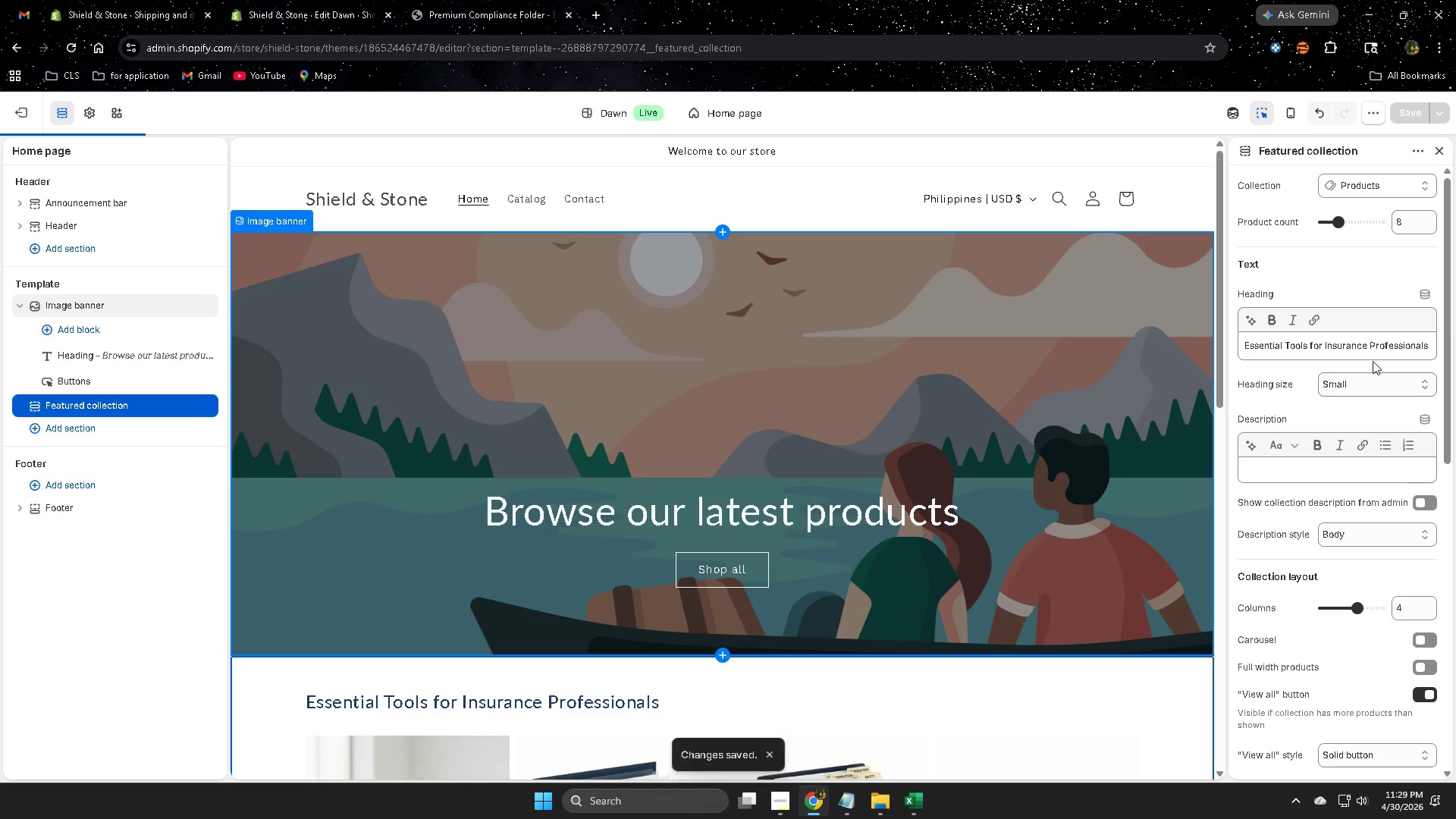 
scroll: coordinate [891, 249], scroll_direction: up, amount: 4.0
 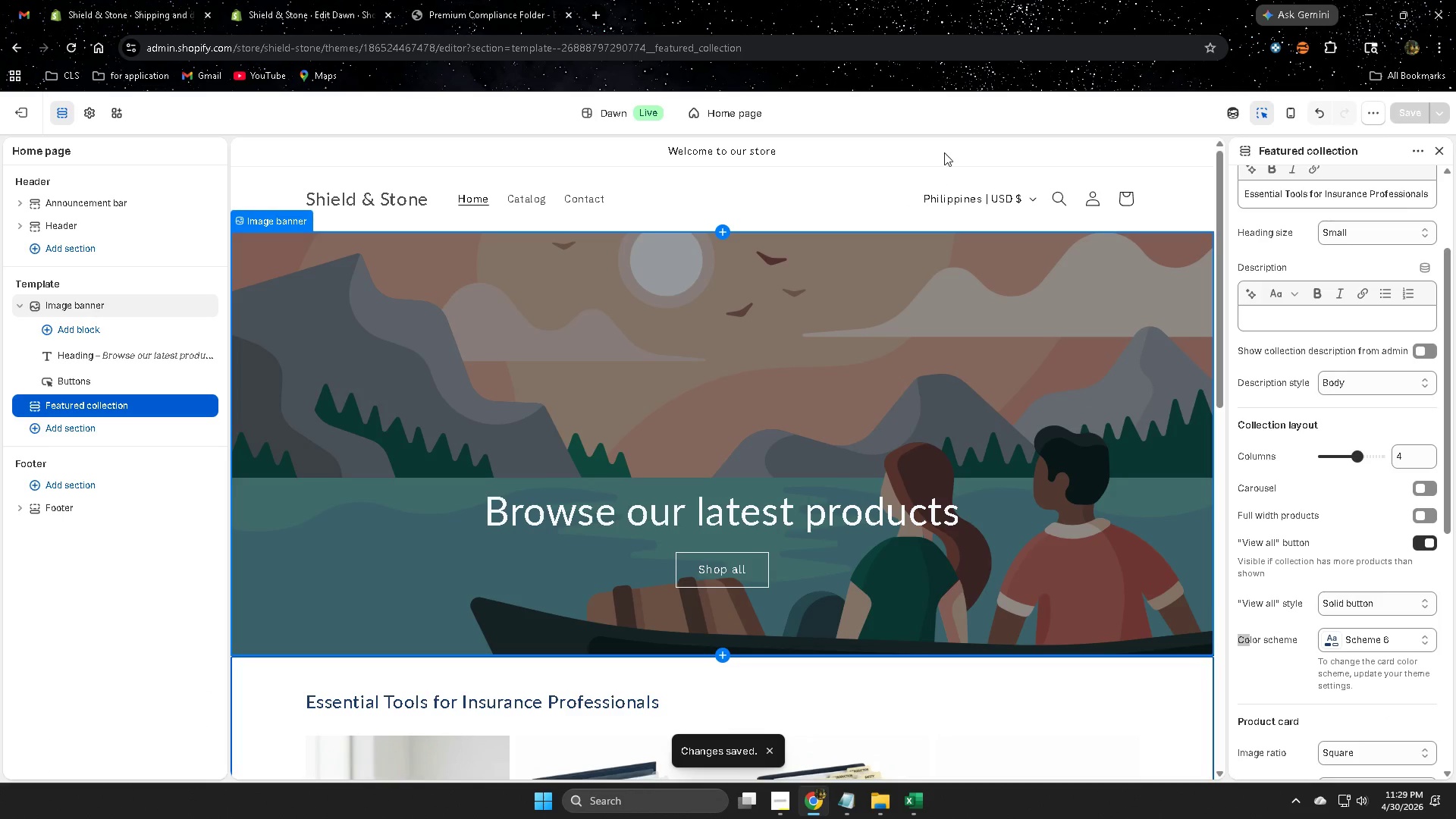 
left_click([945, 150])
 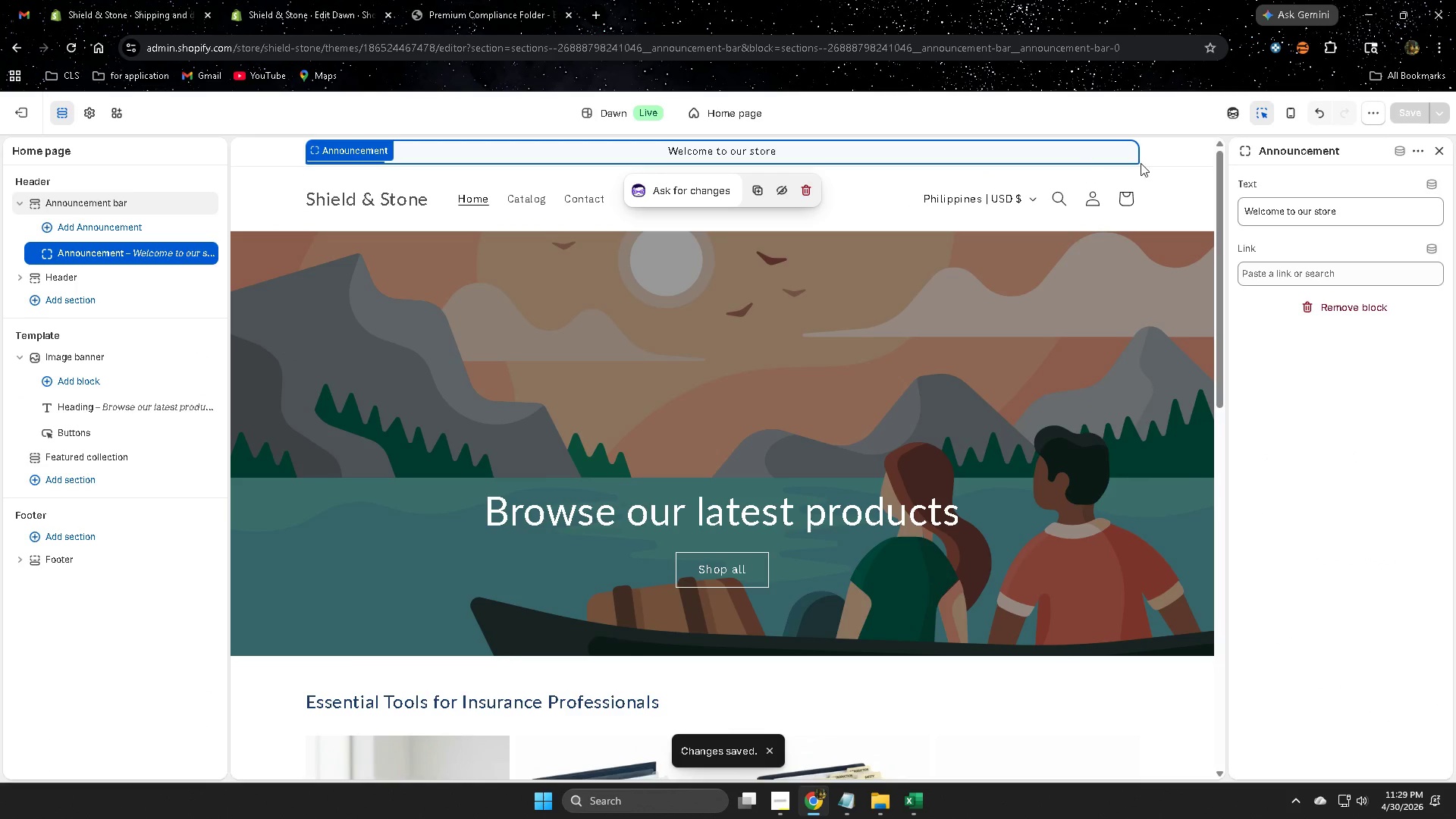 
left_click([1163, 155])
 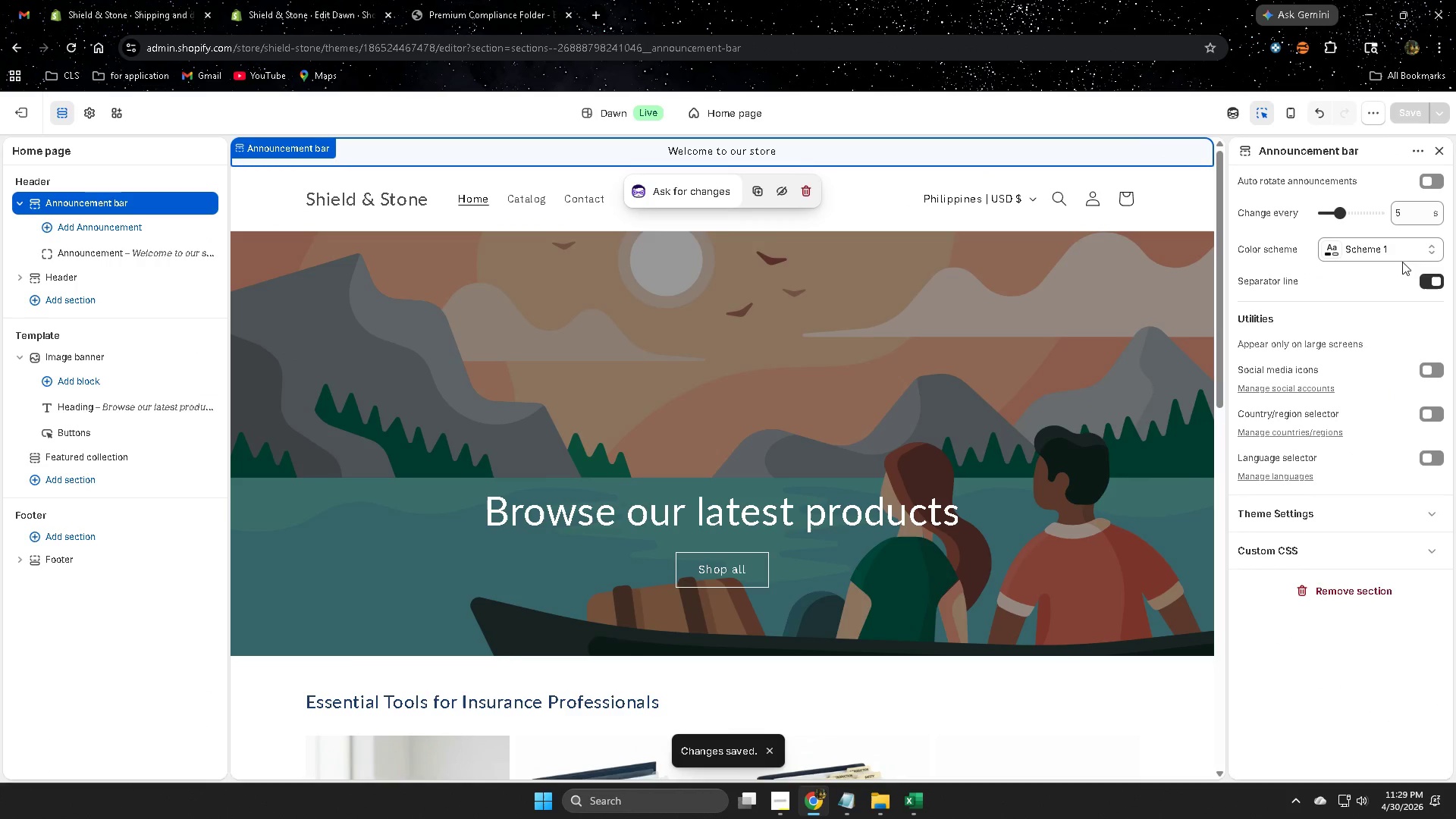 
left_click([1397, 249])
 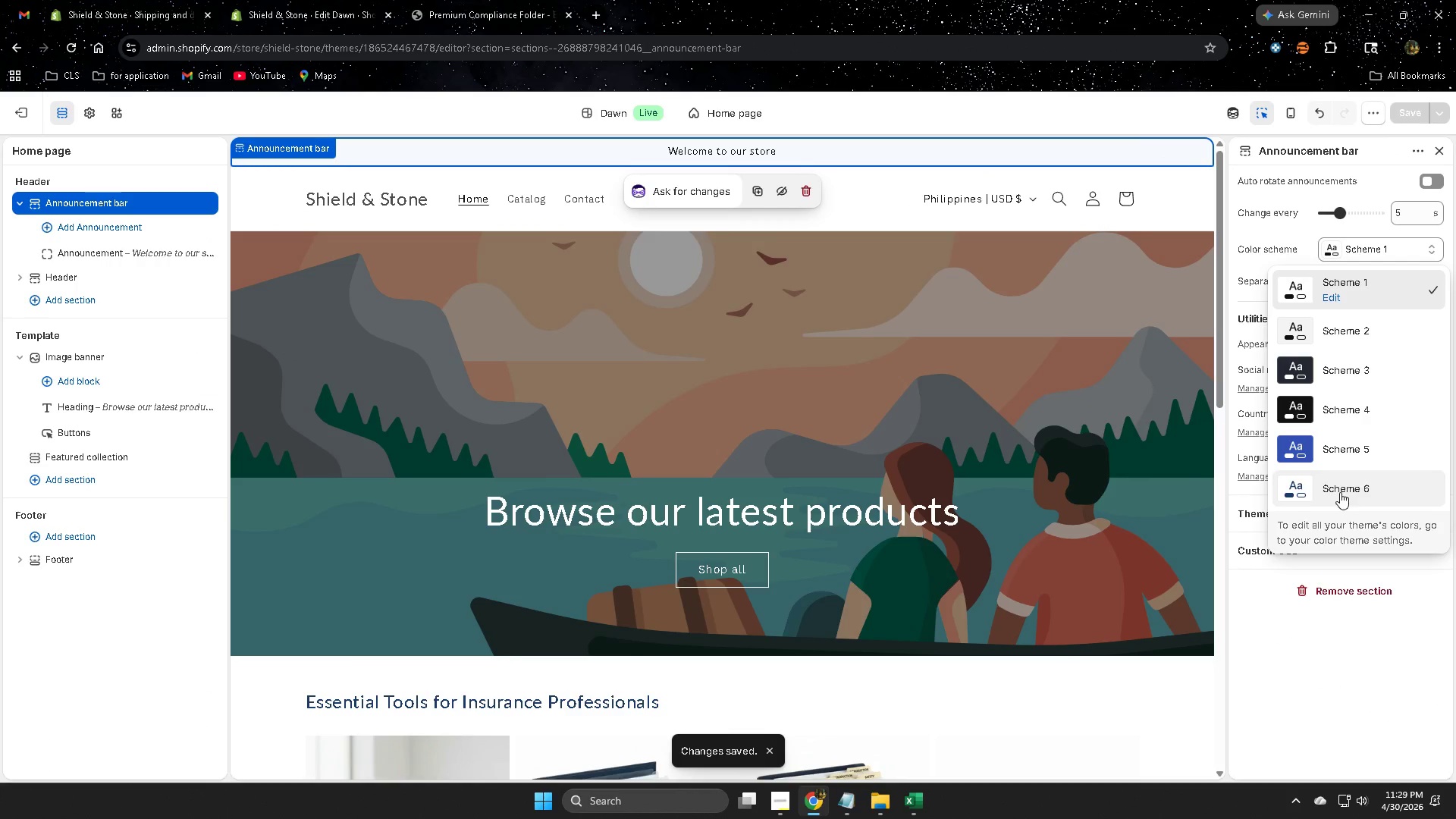 
left_click([1340, 492])
 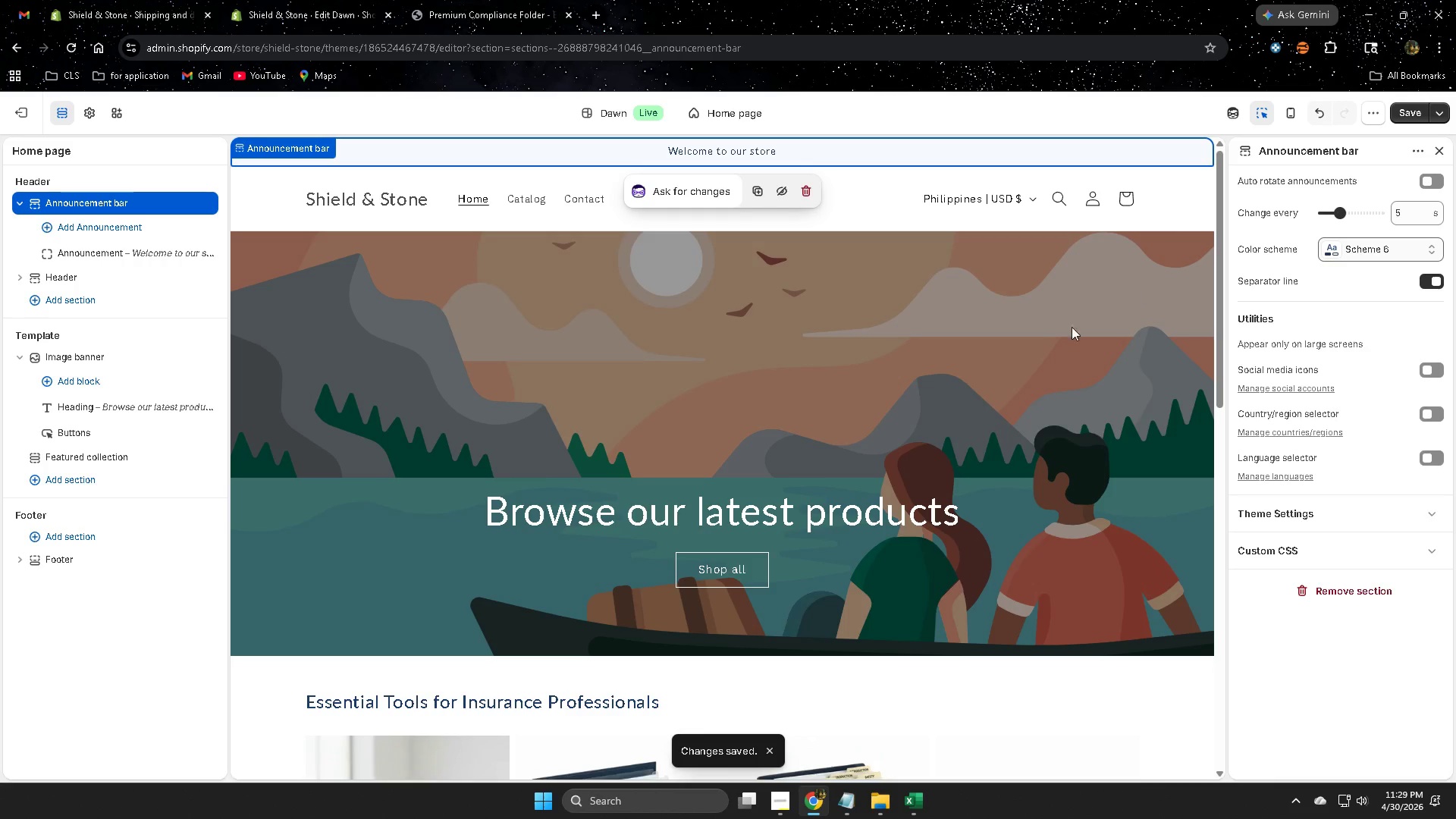 
scroll: coordinate [868, 319], scroll_direction: up, amount: 2.0